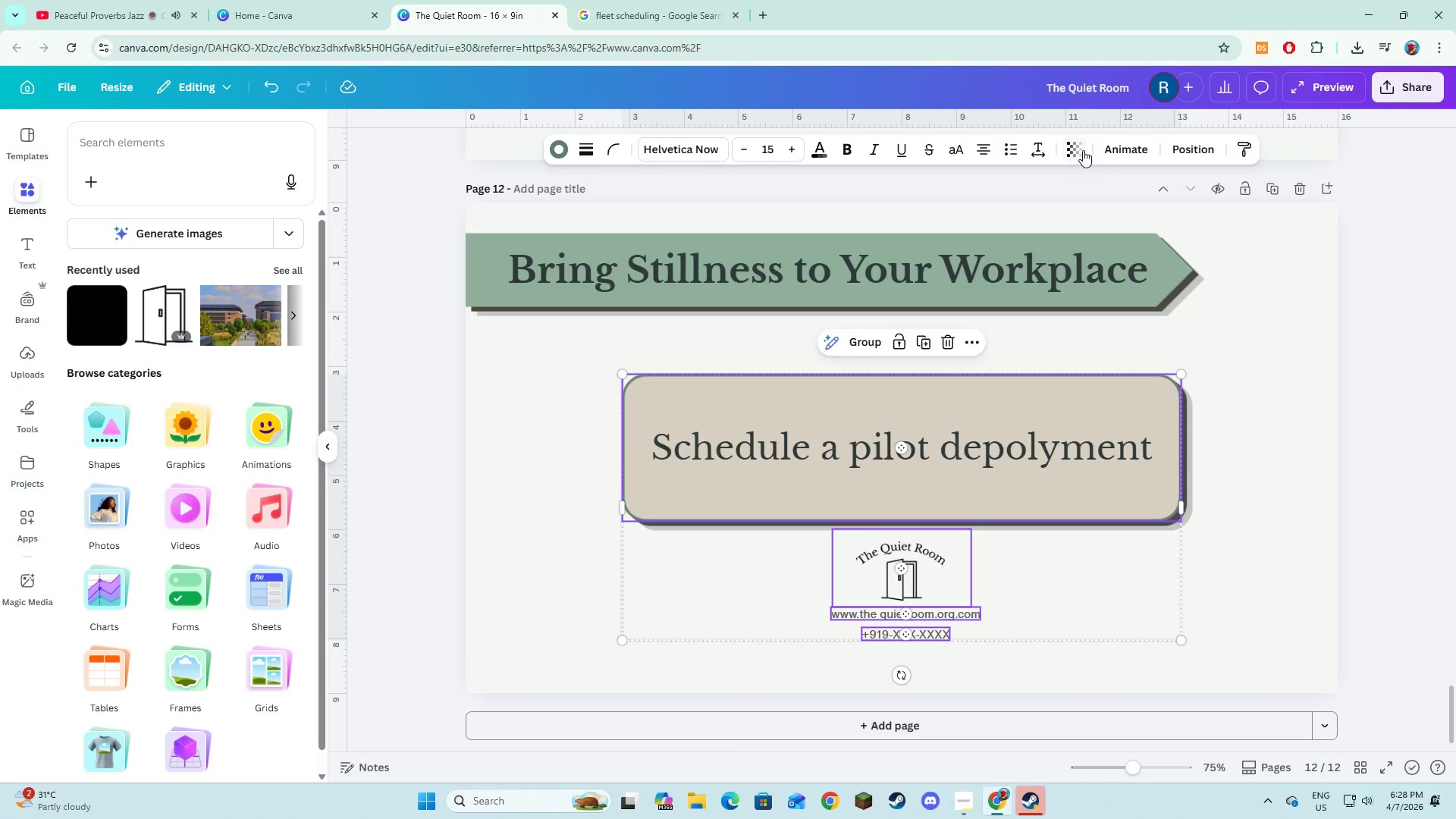 
left_click([1134, 151])
 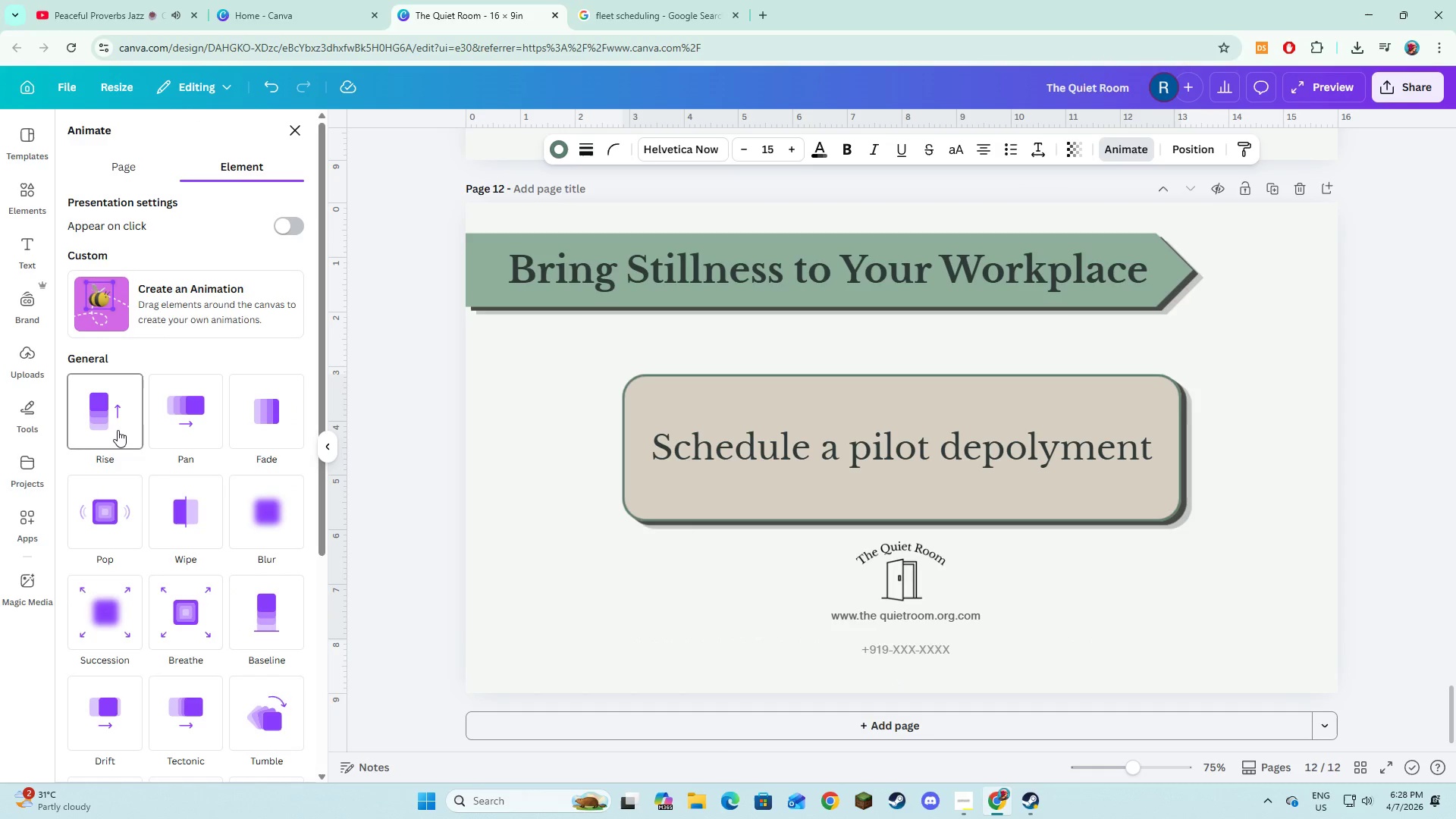 
left_click([118, 430])
 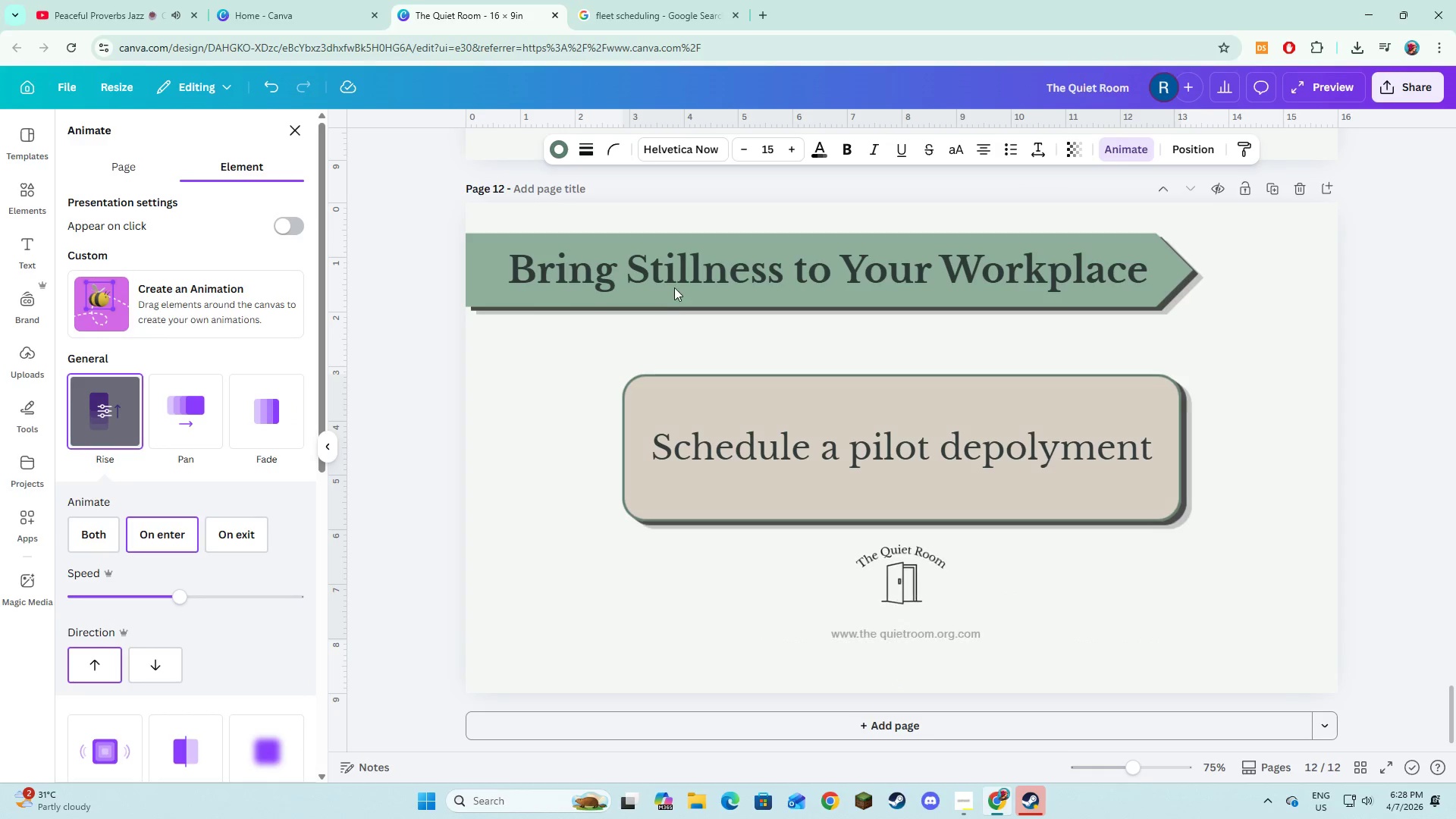 
left_click([674, 287])
 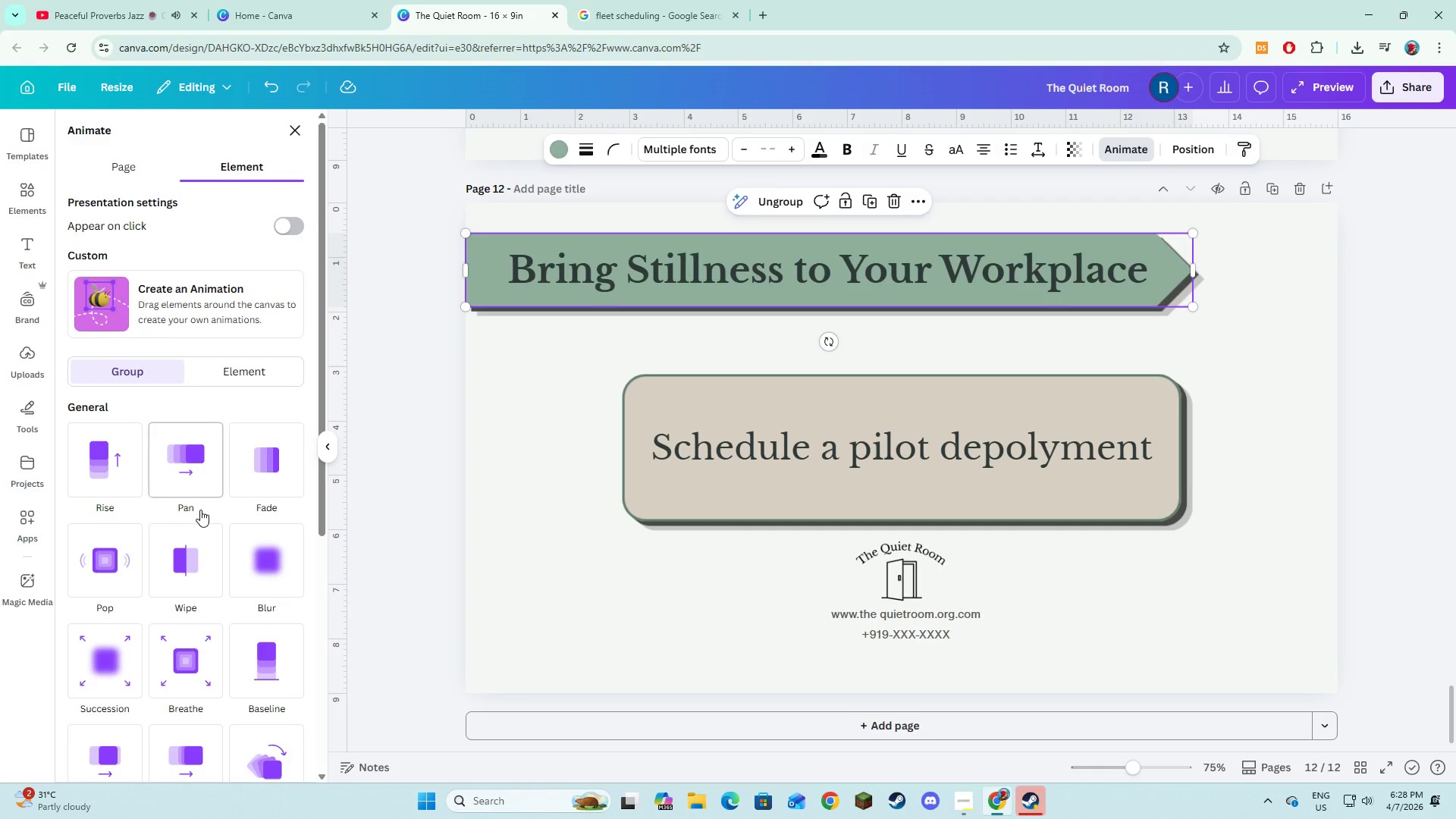 
left_click([191, 460])
 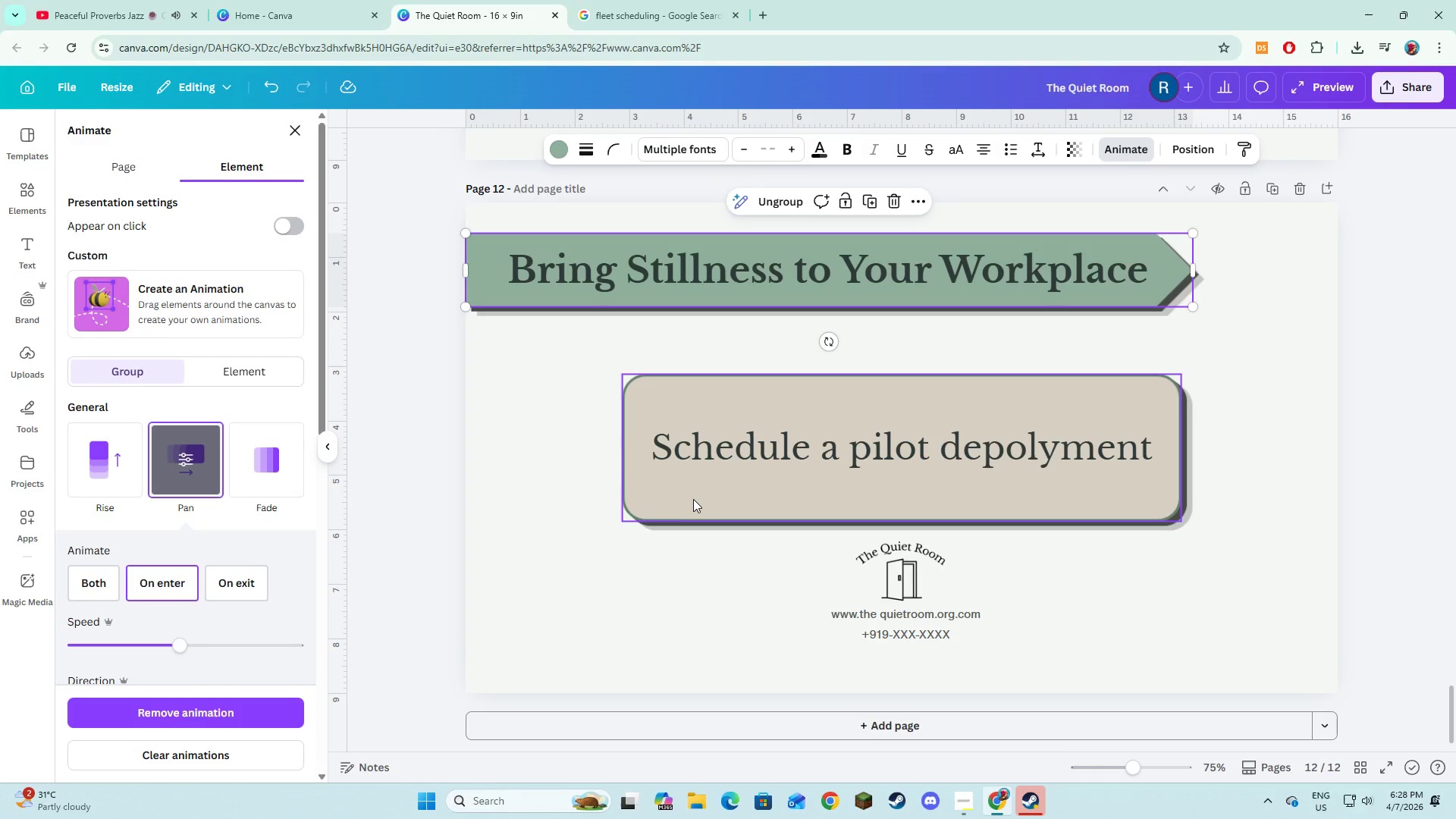 
key(Alt+AltLeft)
 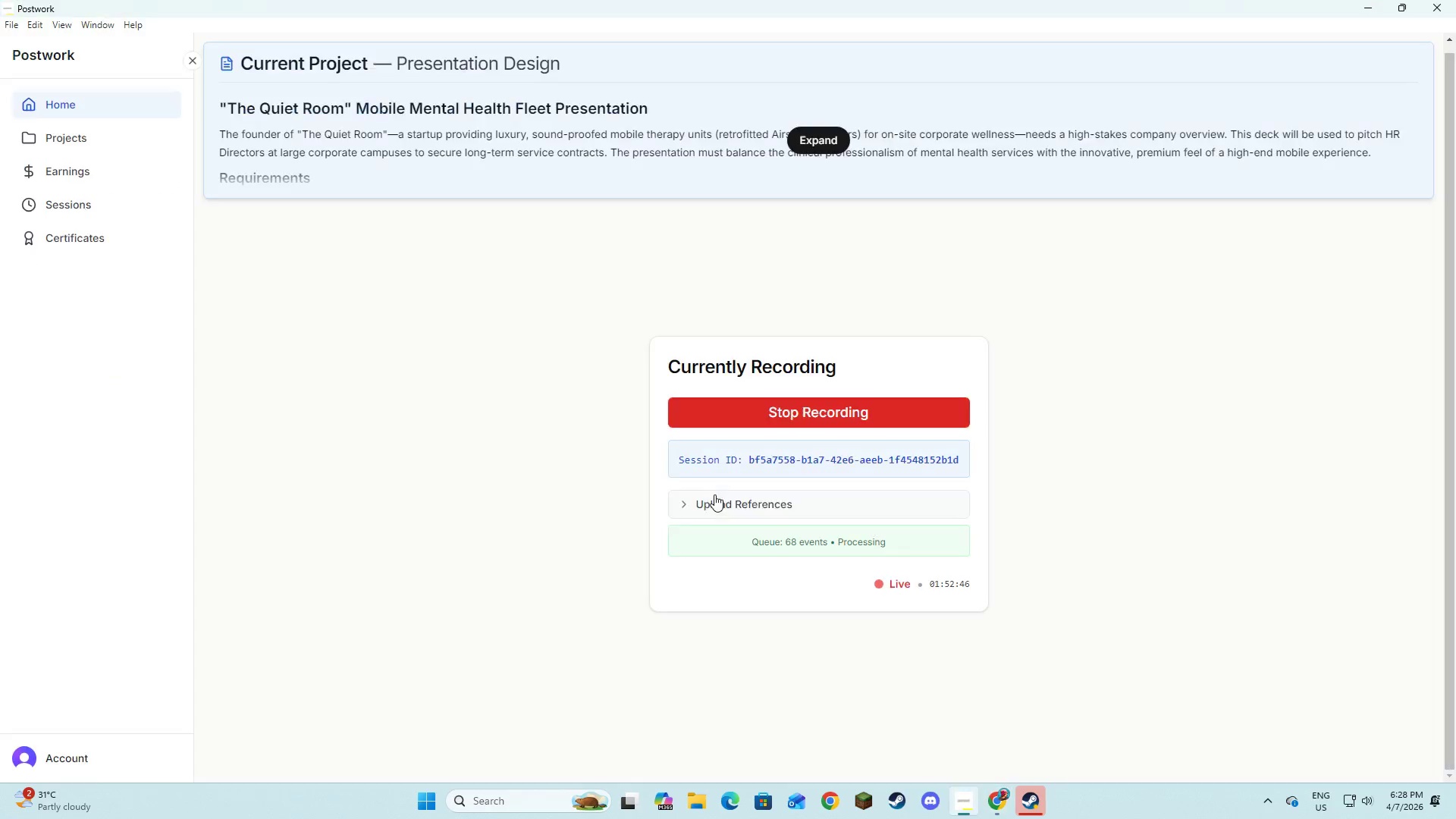 
key(Alt+Tab)
 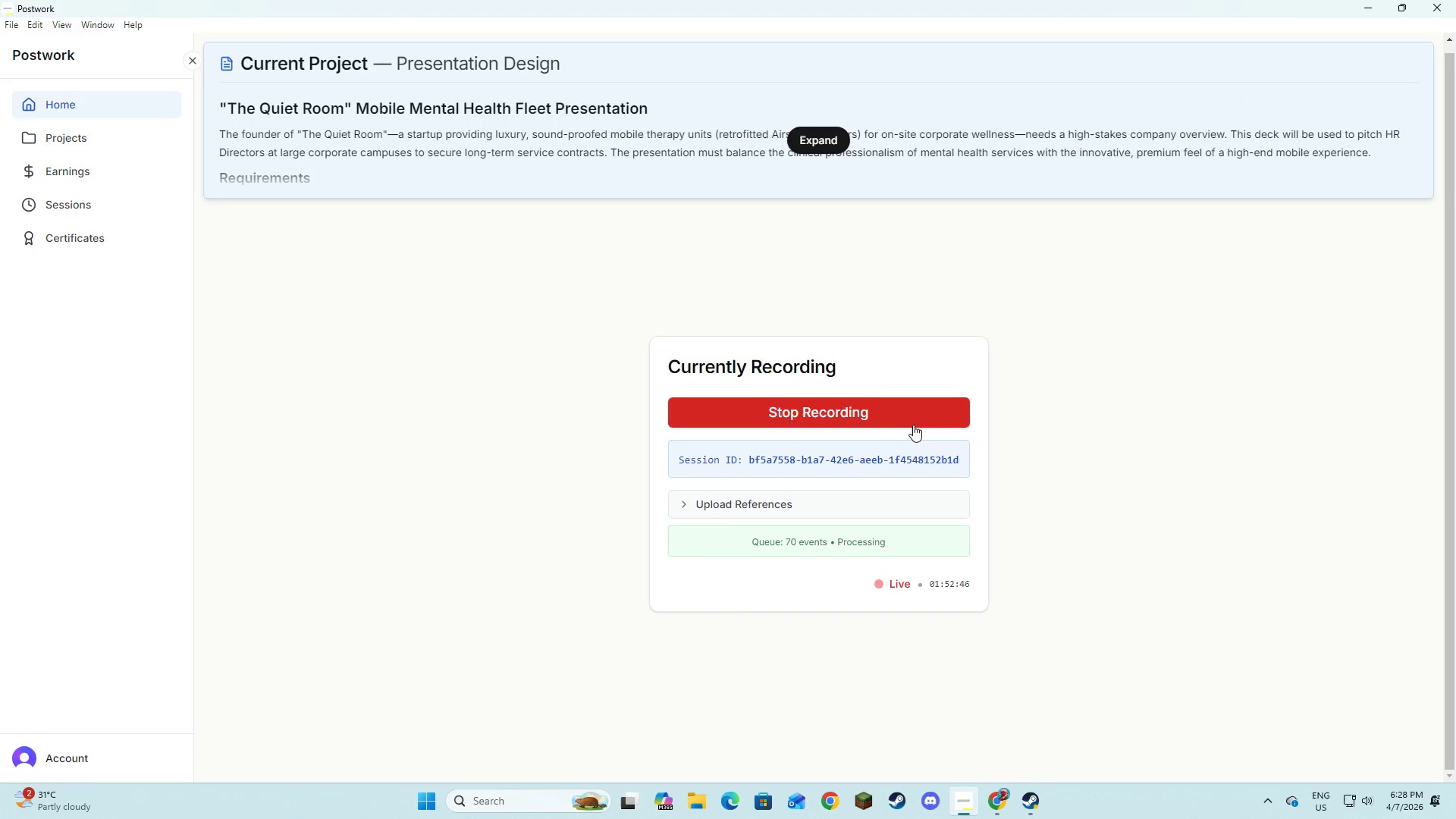 
scroll: coordinate [694, 500], scroll_direction: up, amount: 4.0